 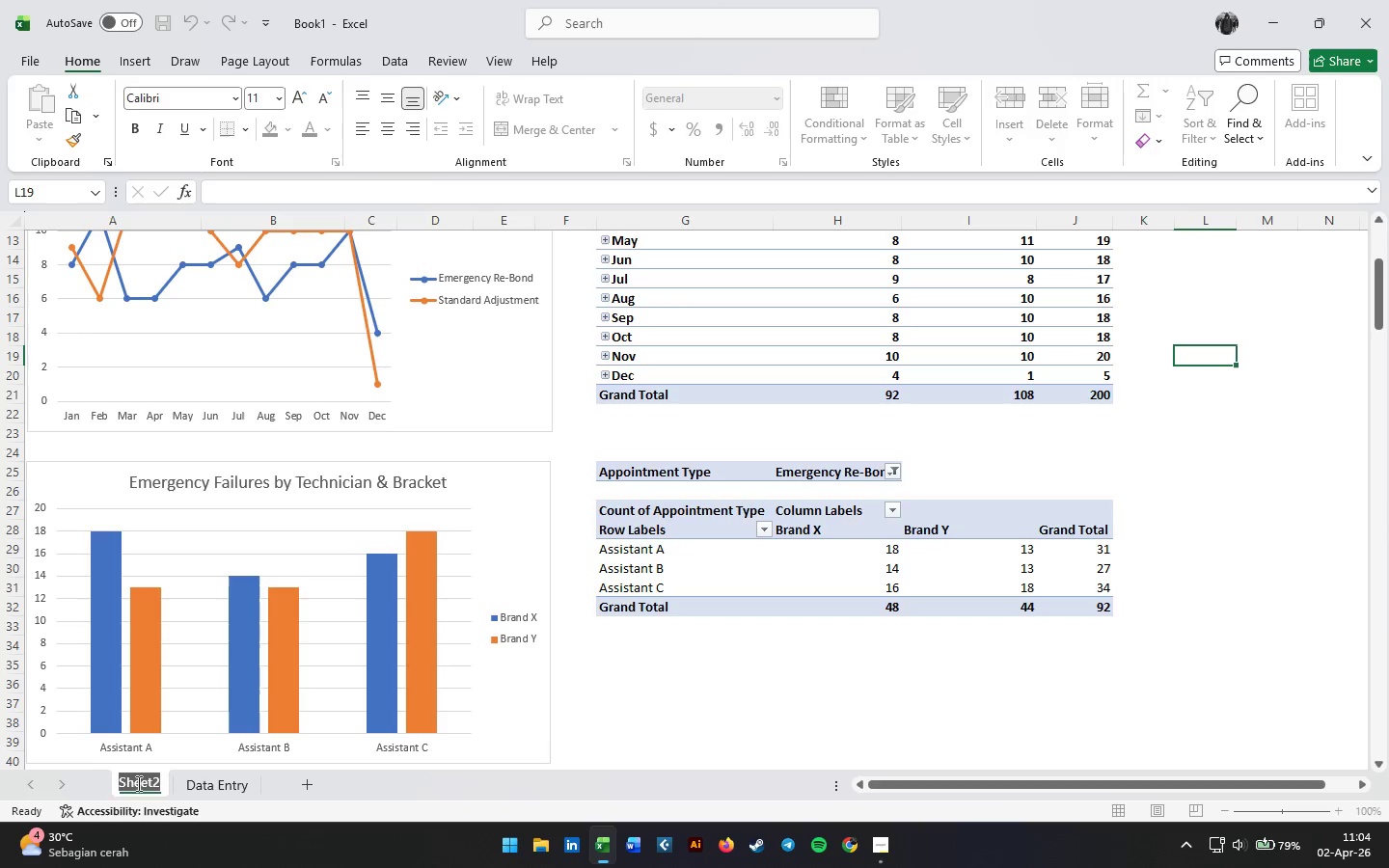 
triple_click([137, 783])
 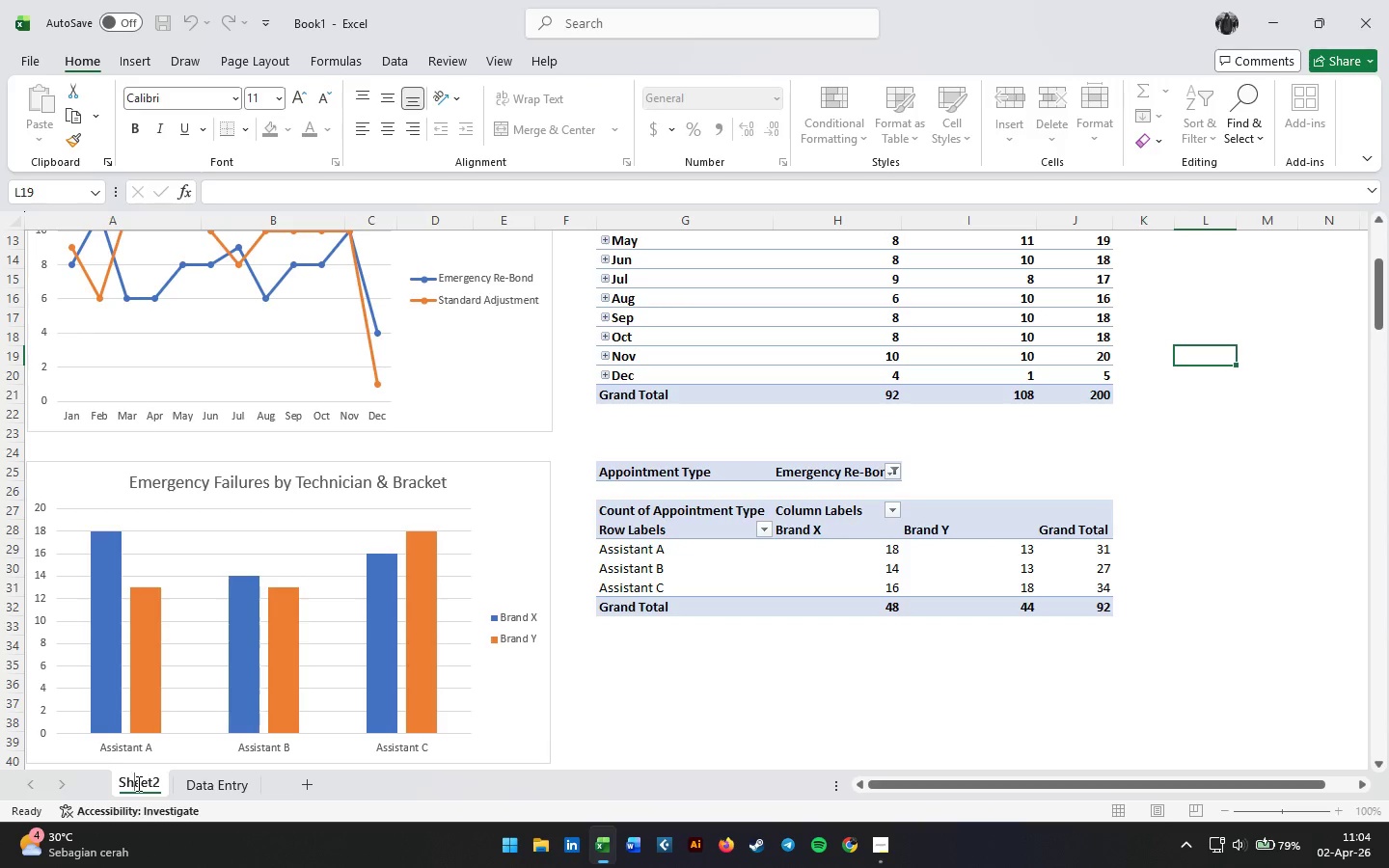 
triple_click([137, 783])
 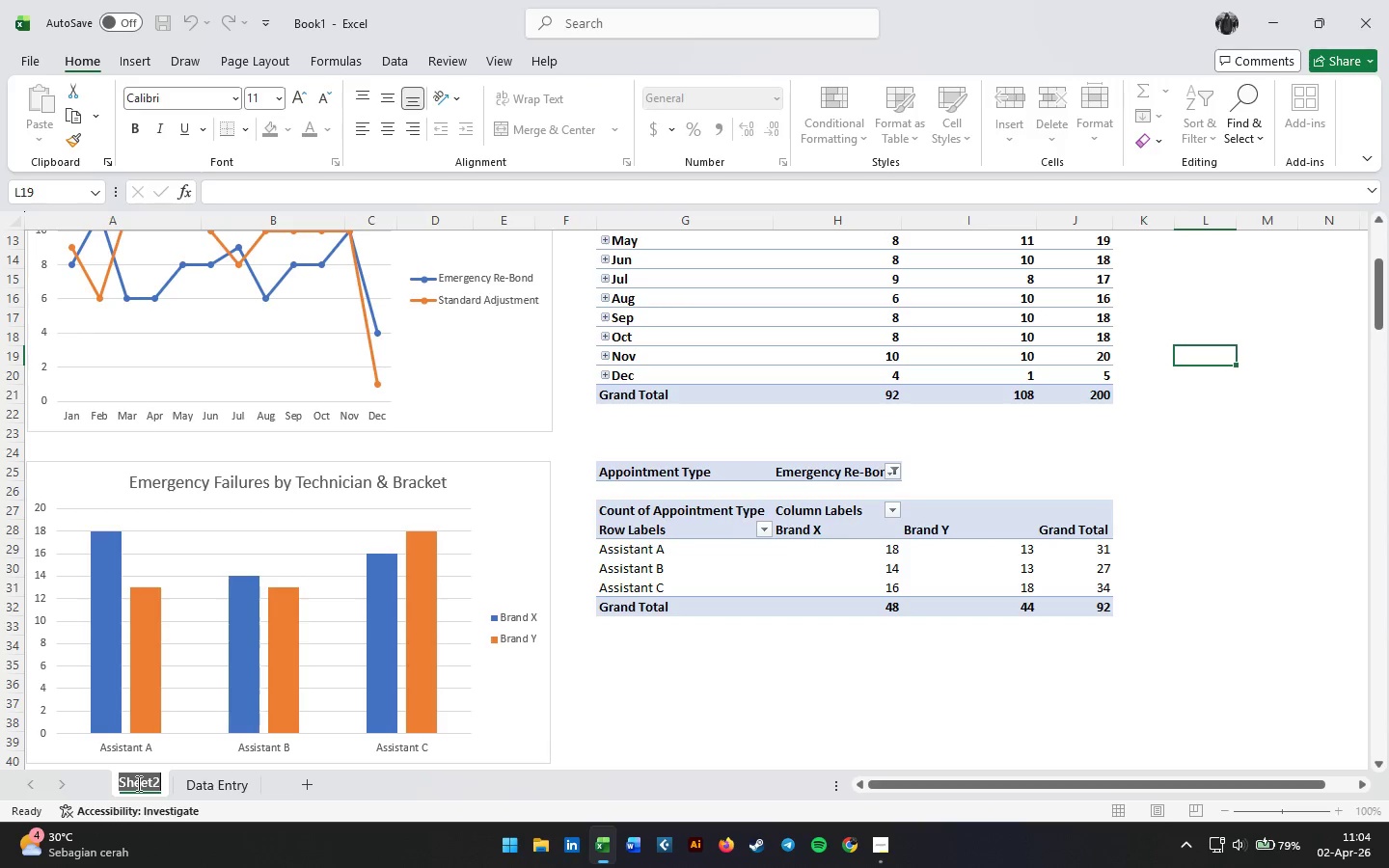 
type(Visual Summary)
 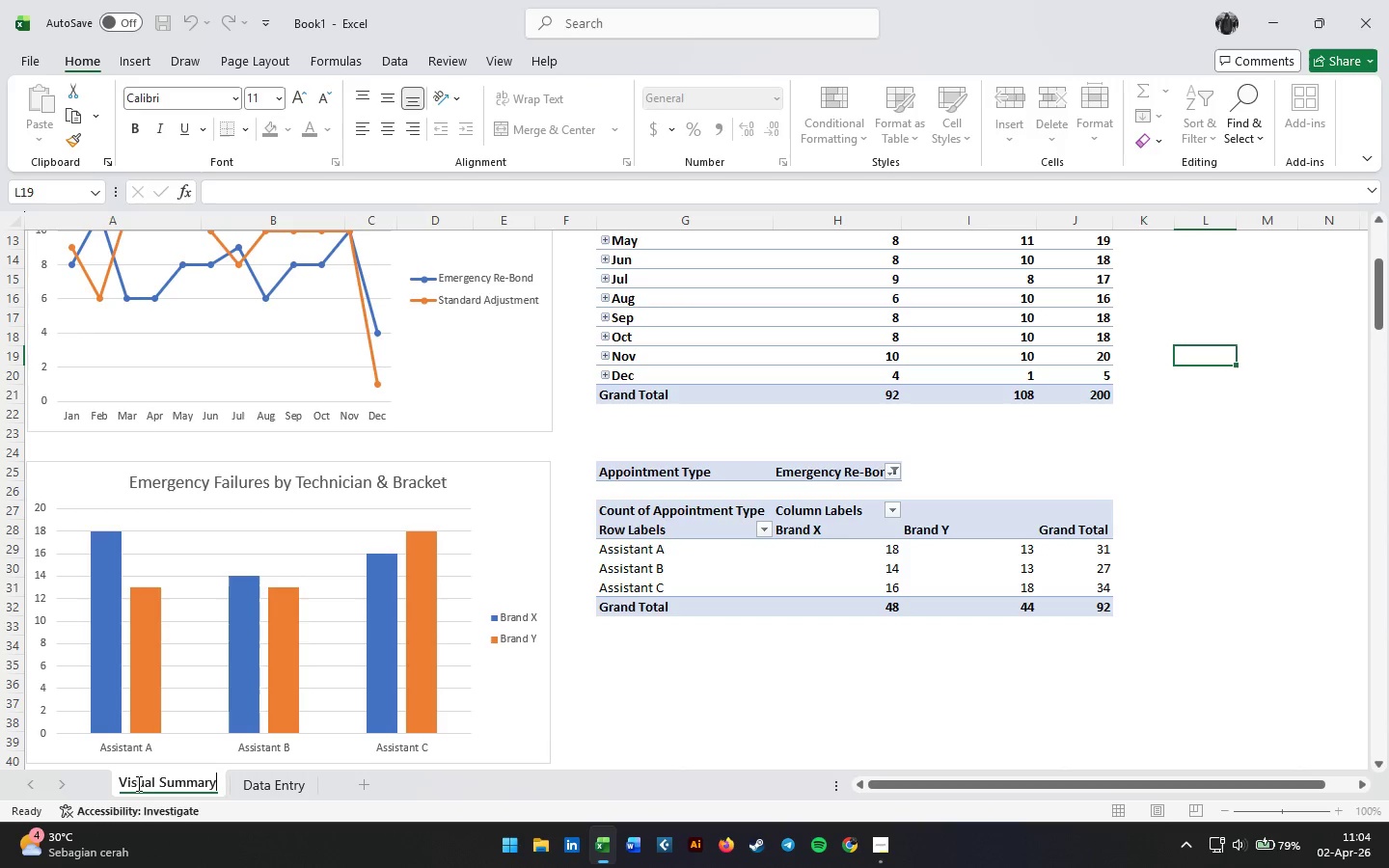 
key(Enter)
 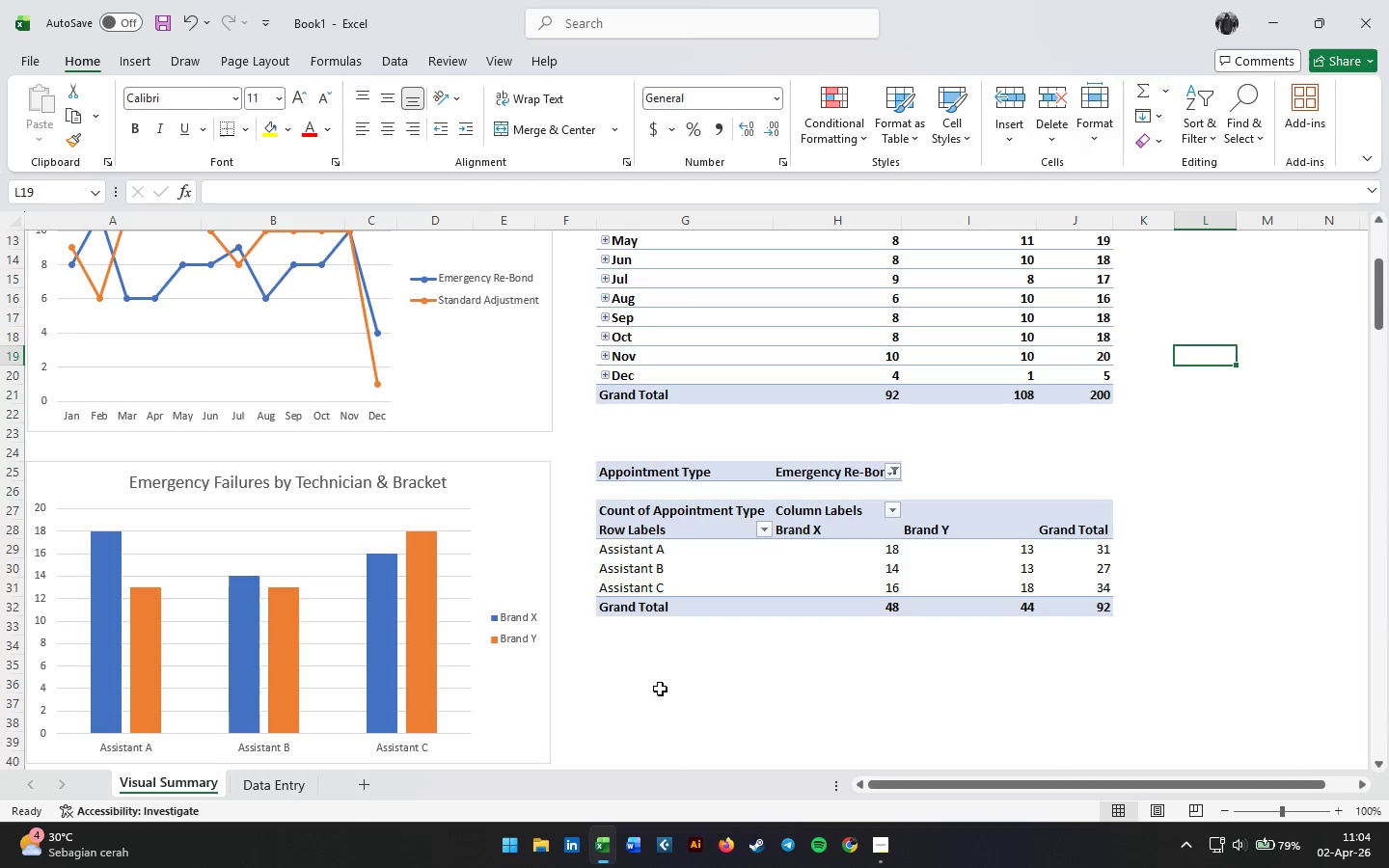 
scroll: coordinate [755, 682], scroll_direction: up, amount: 4.0
 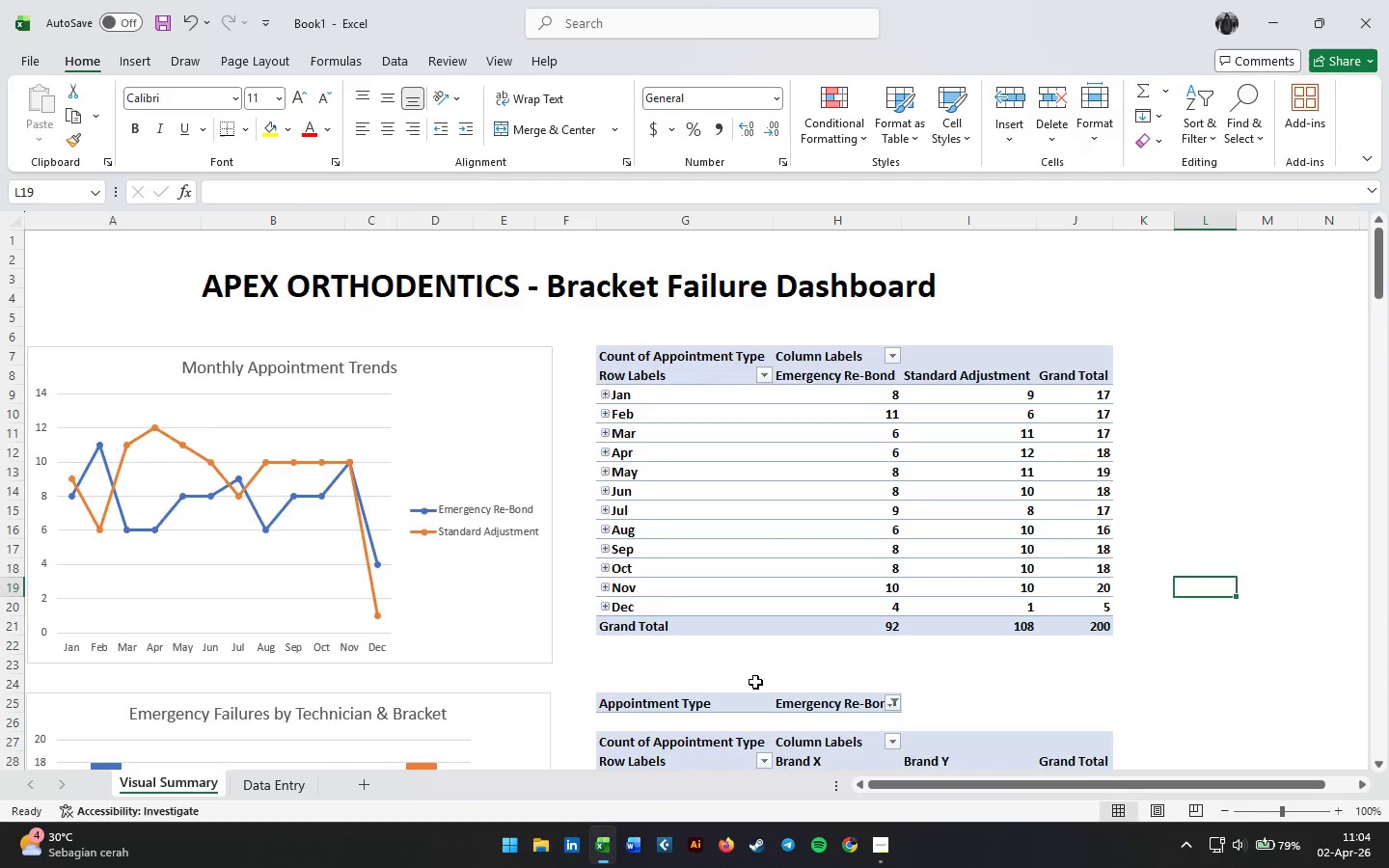 
scroll: coordinate [755, 682], scroll_direction: none, amount: 0.0
 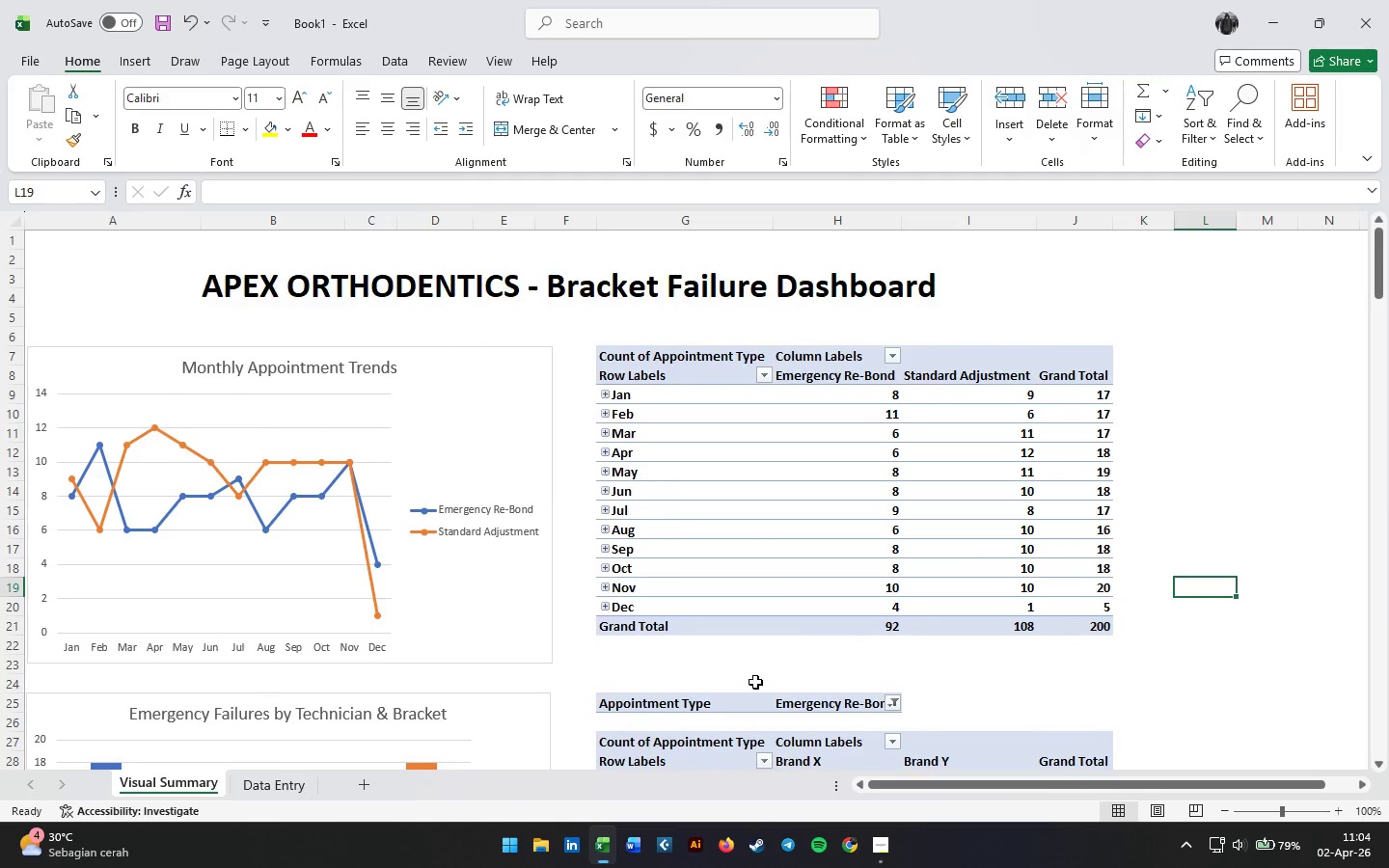 
scroll: coordinate [755, 682], scroll_direction: down, amount: 1.0
 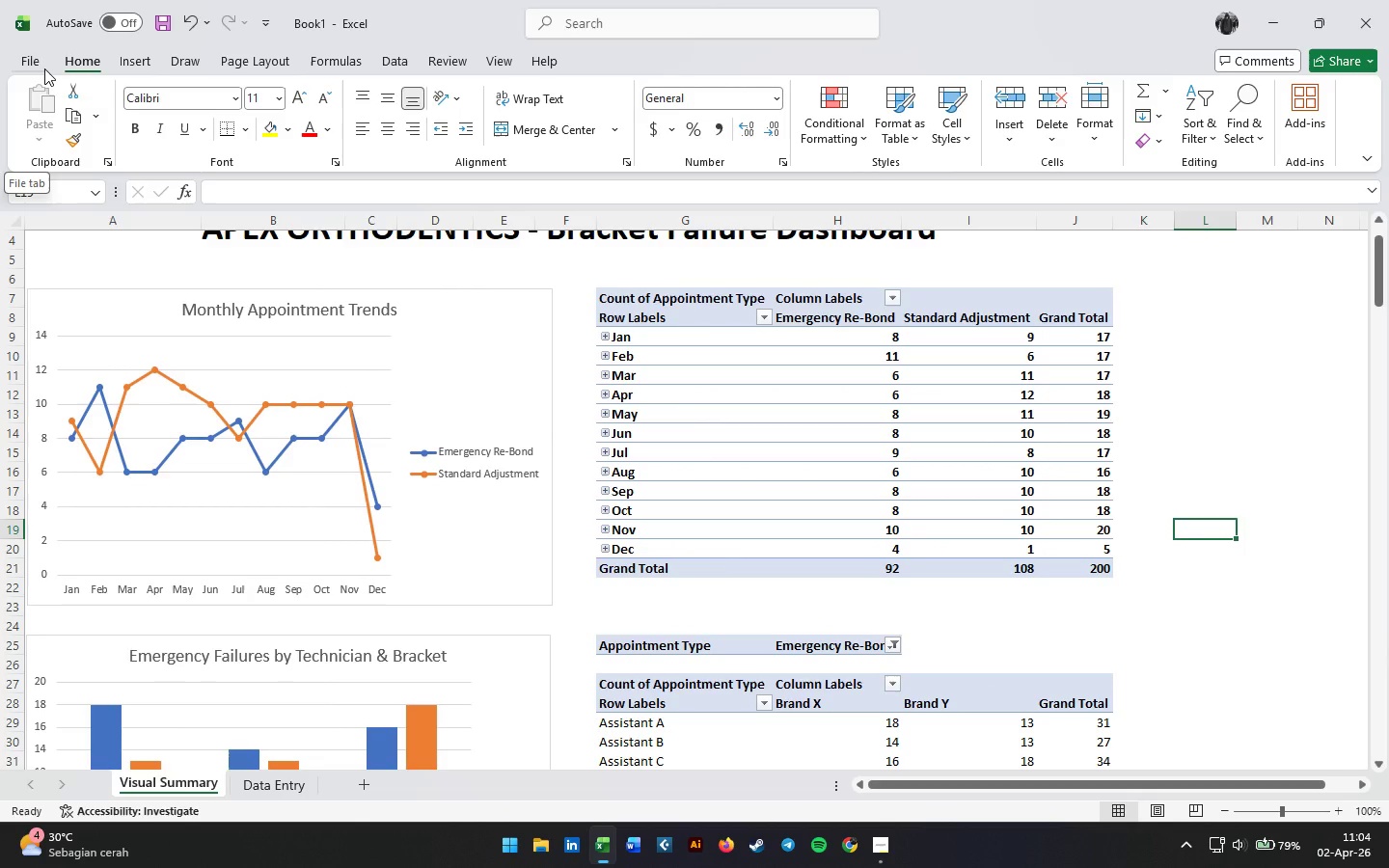 
wait(11.73)
 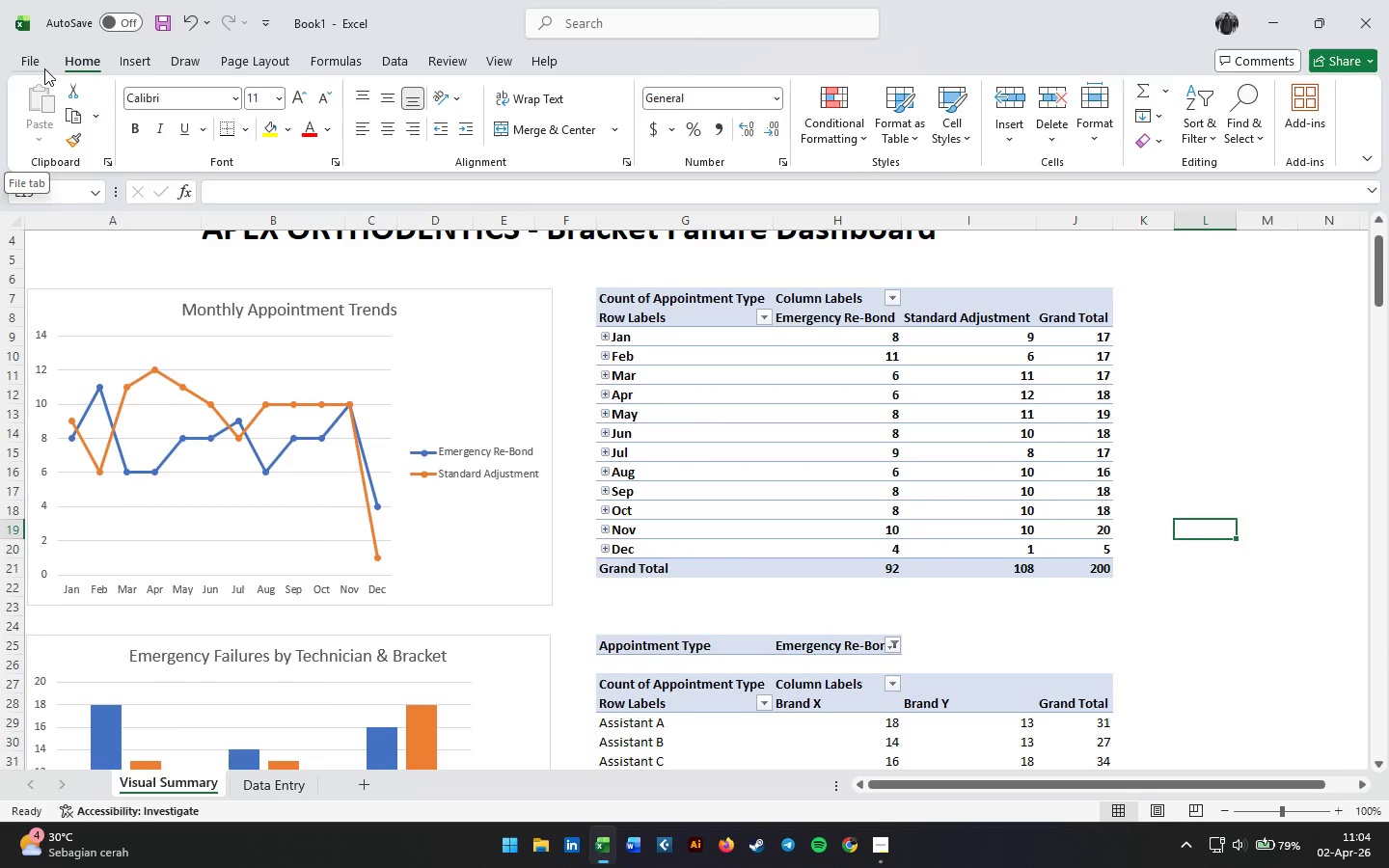 
left_click([36, 63])
 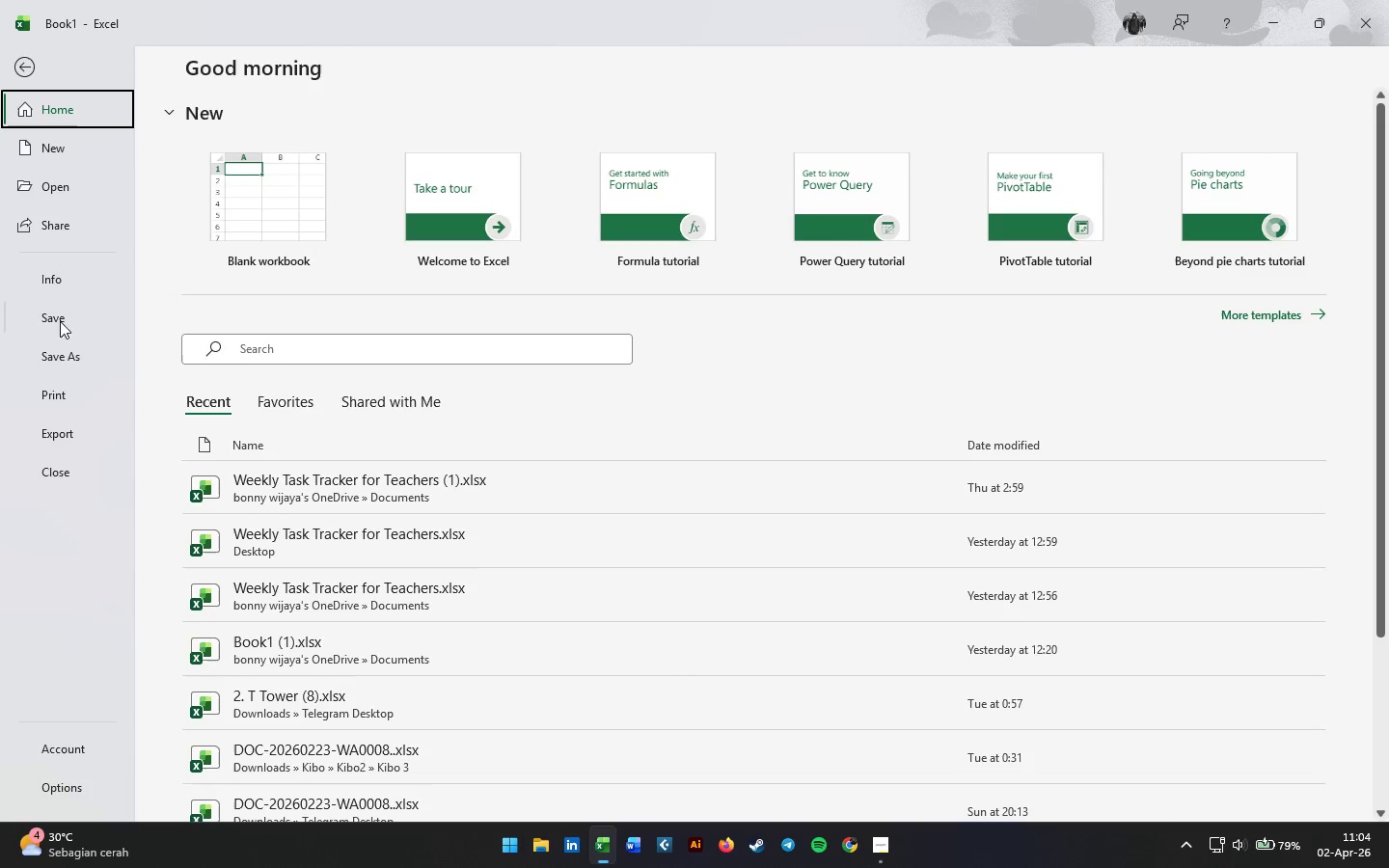 
left_click([66, 355])
 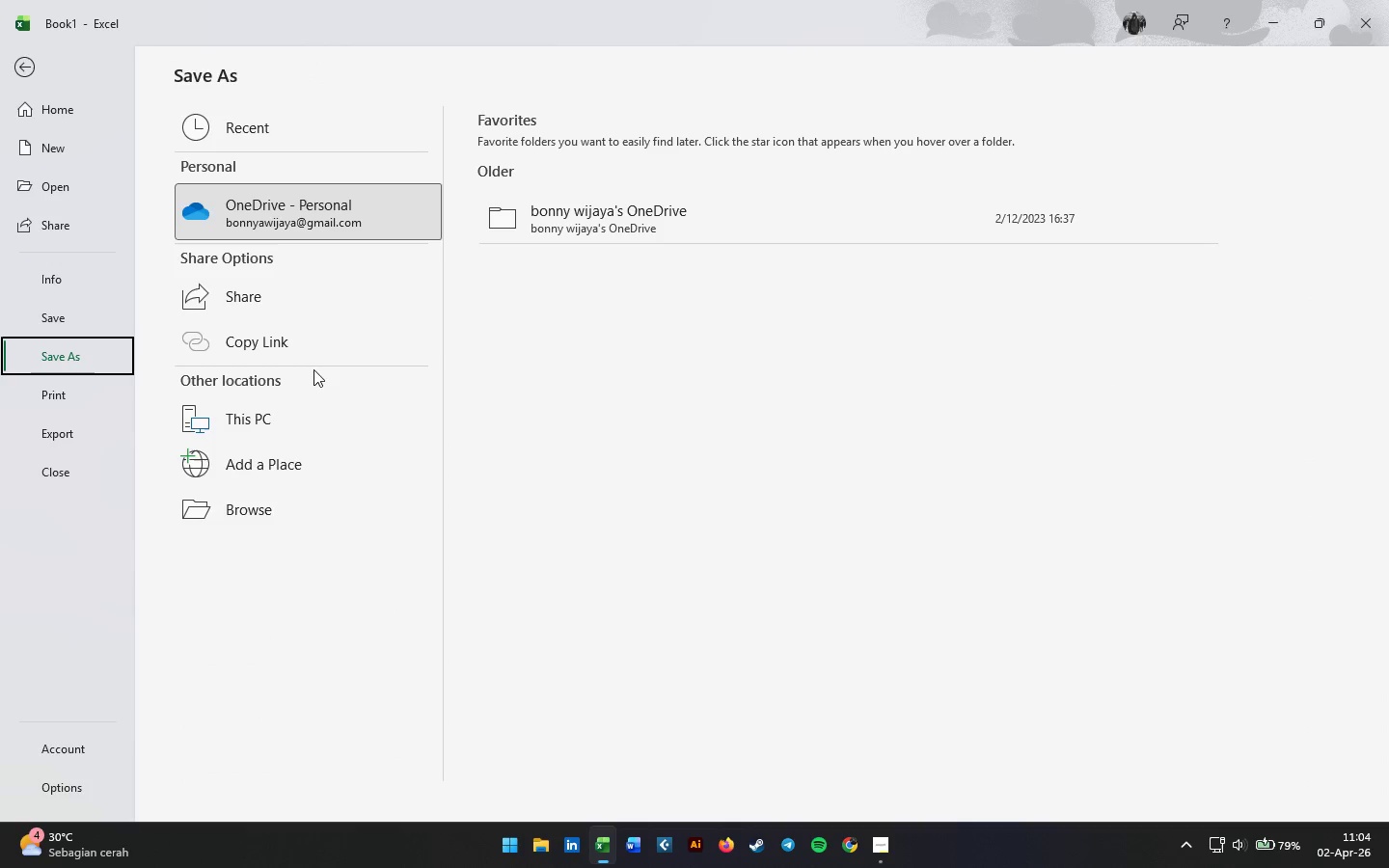 
left_click([270, 506])
 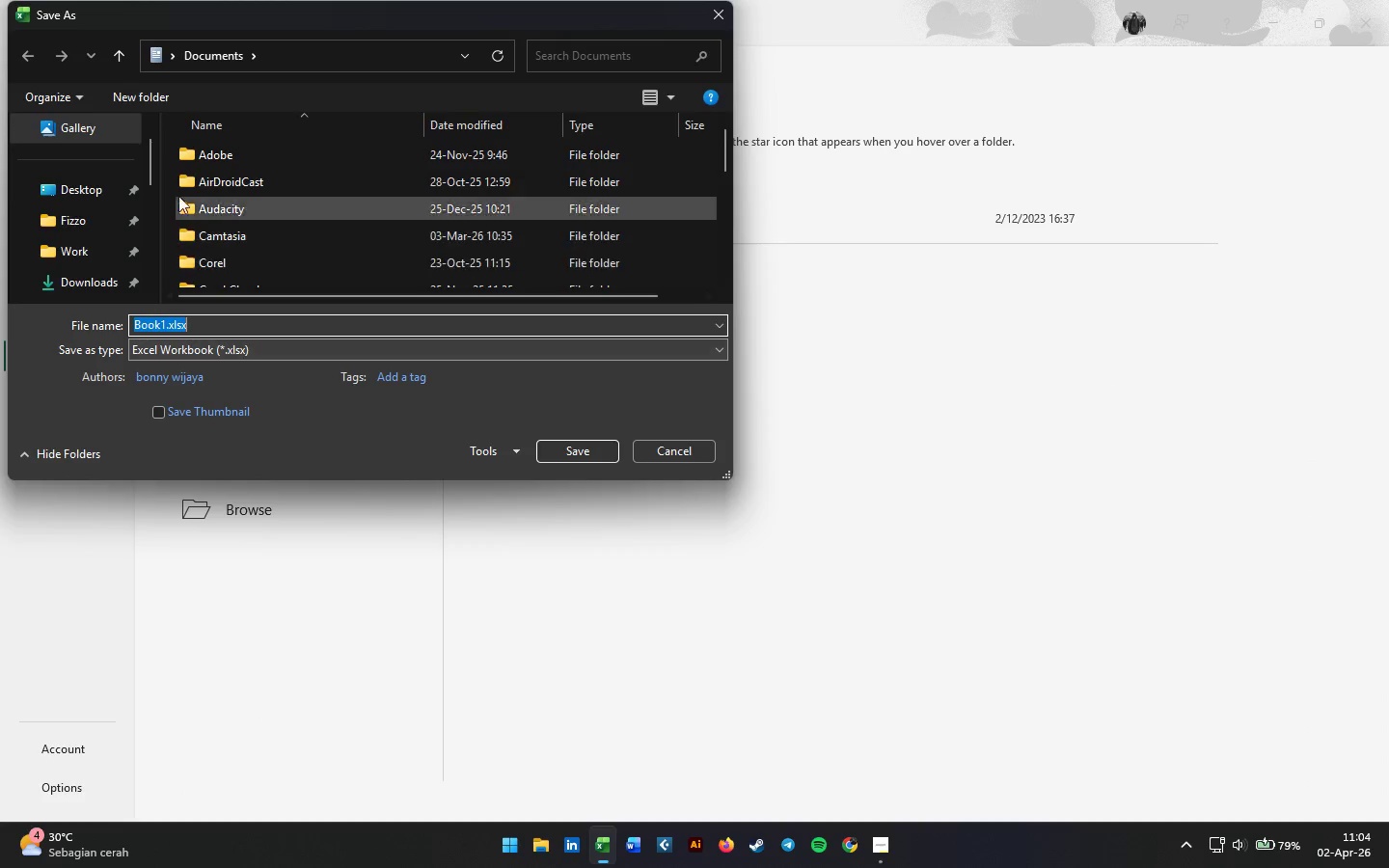 
left_click([95, 193])
 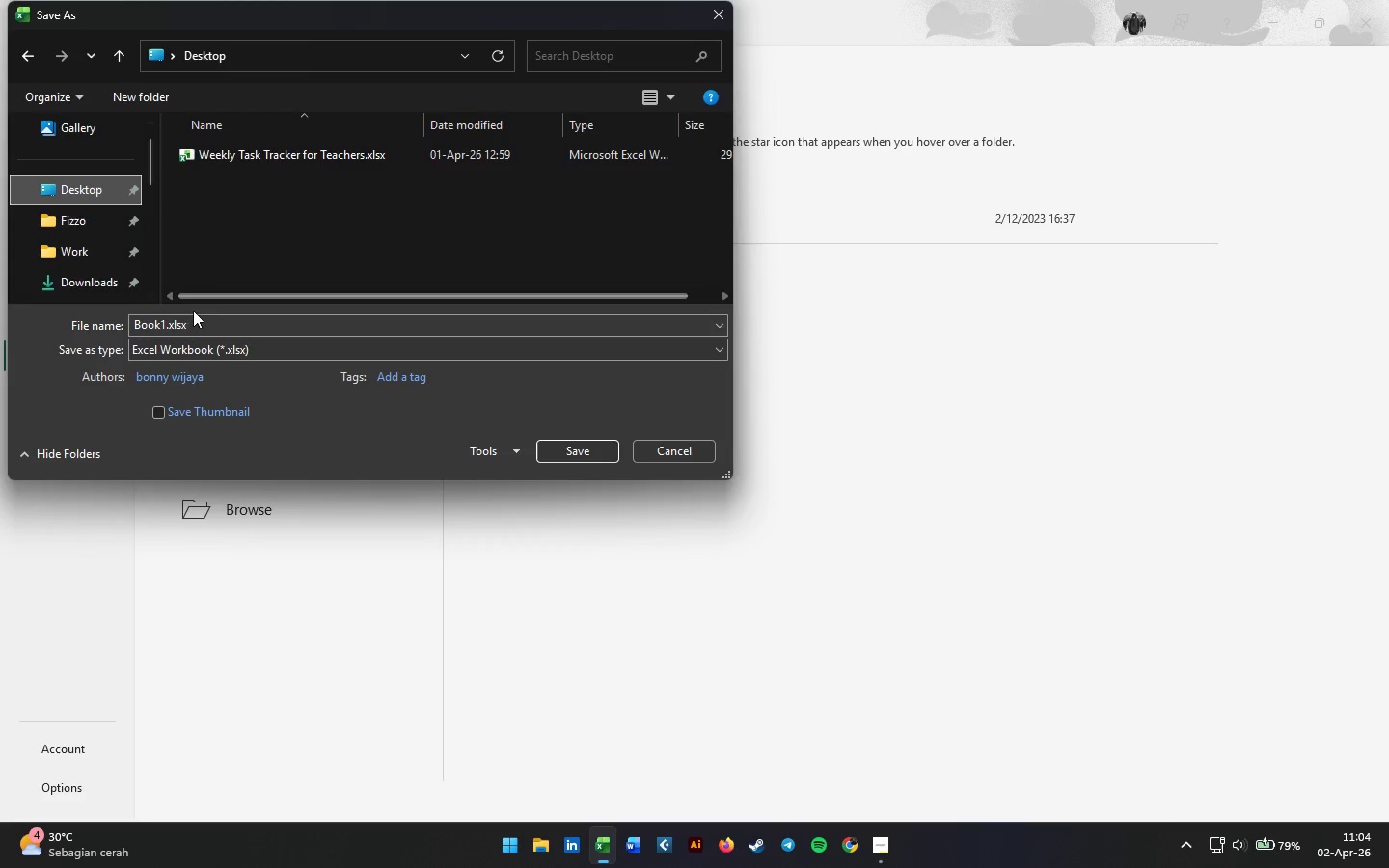 
left_click([177, 323])
 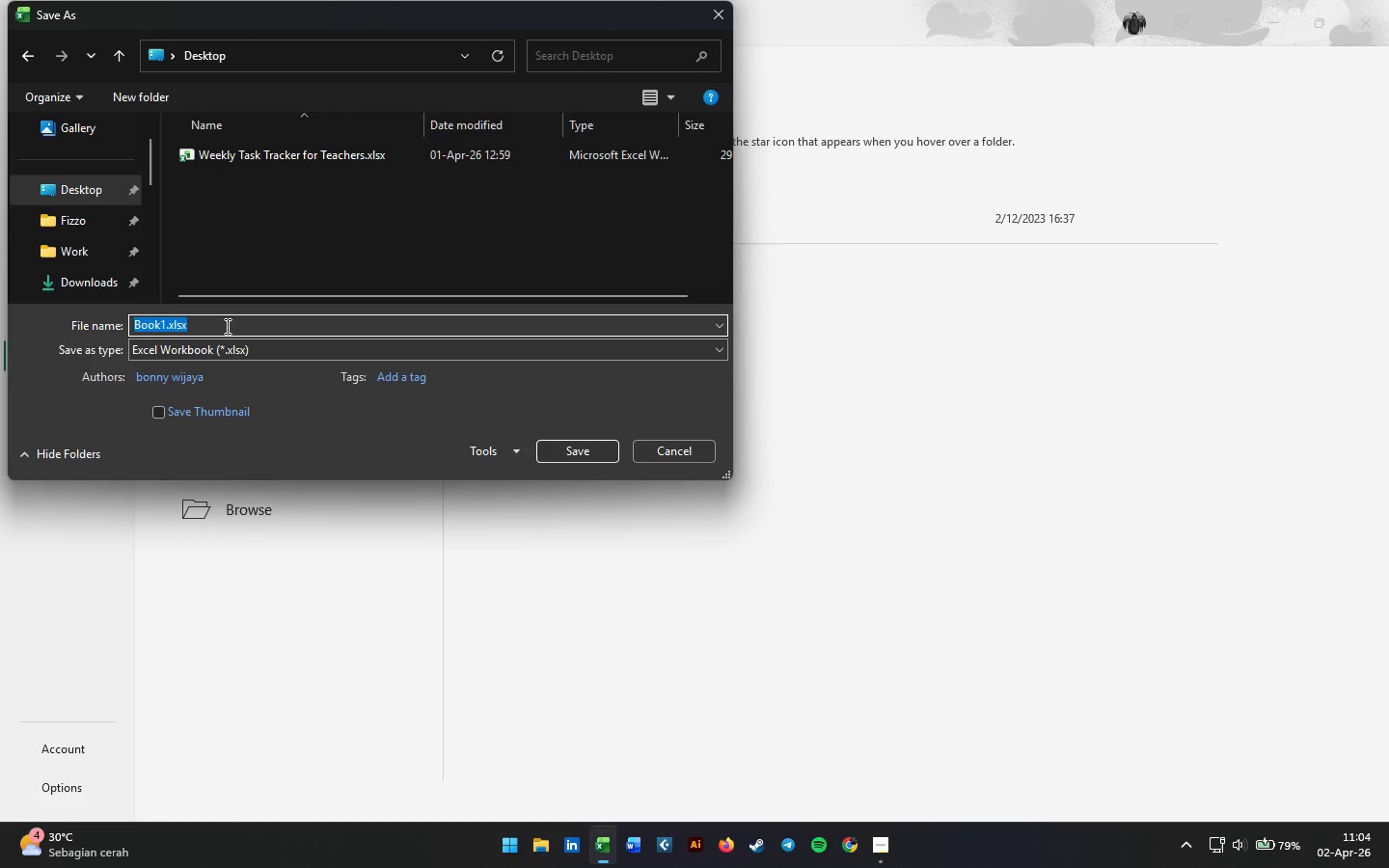 
wait(10.22)
 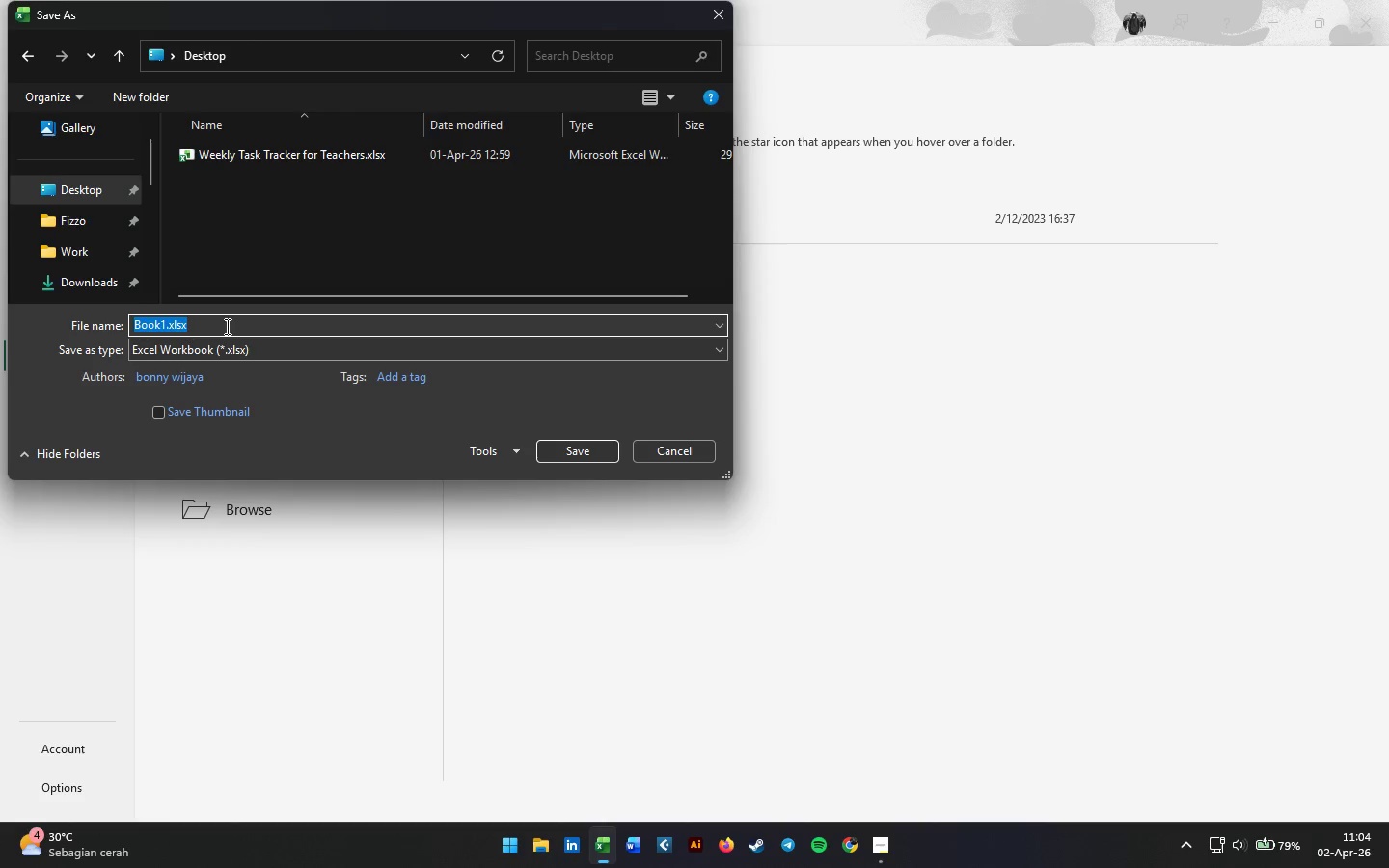 
left_click([885, 845])